 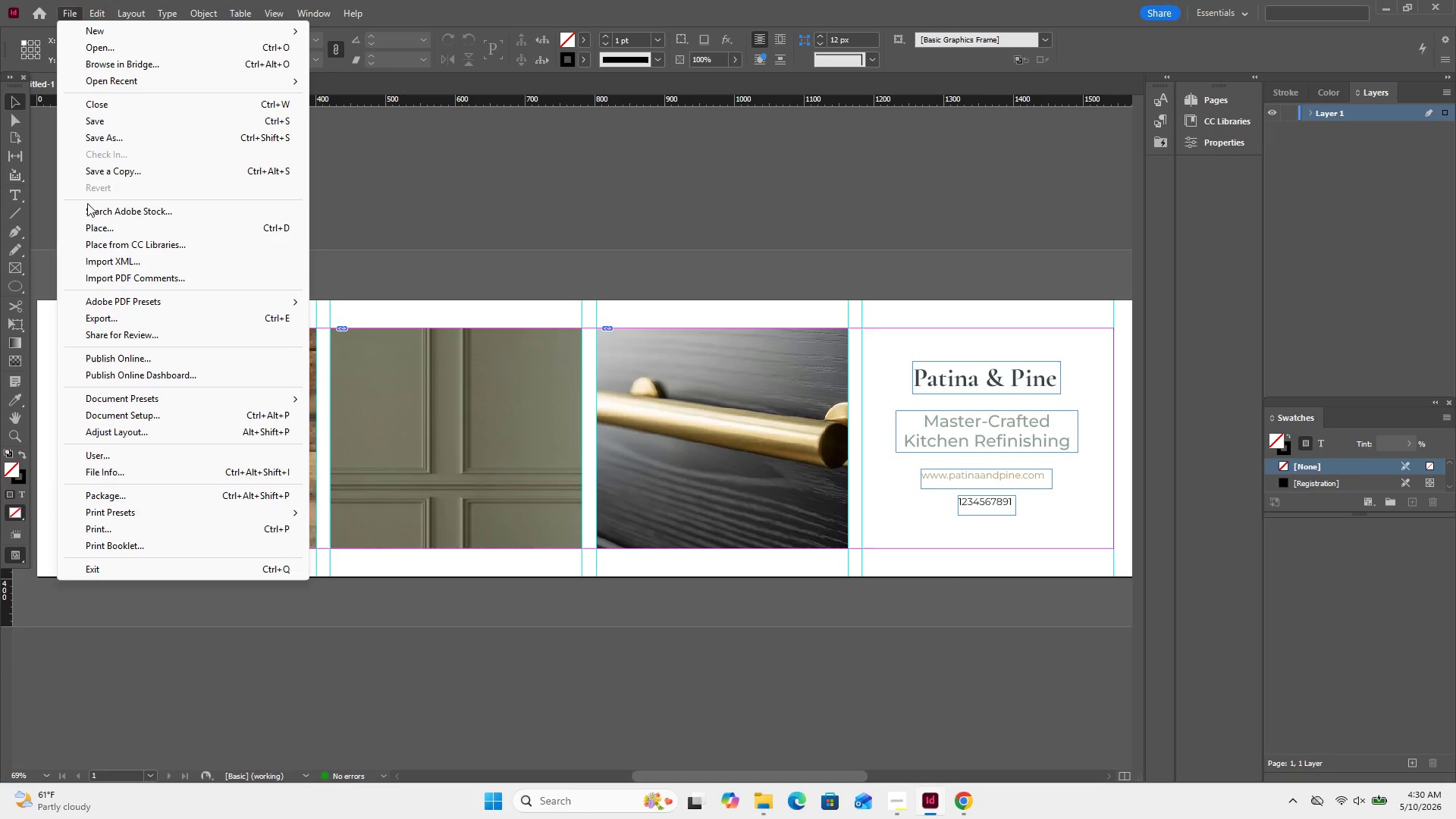 
left_click([121, 496])
 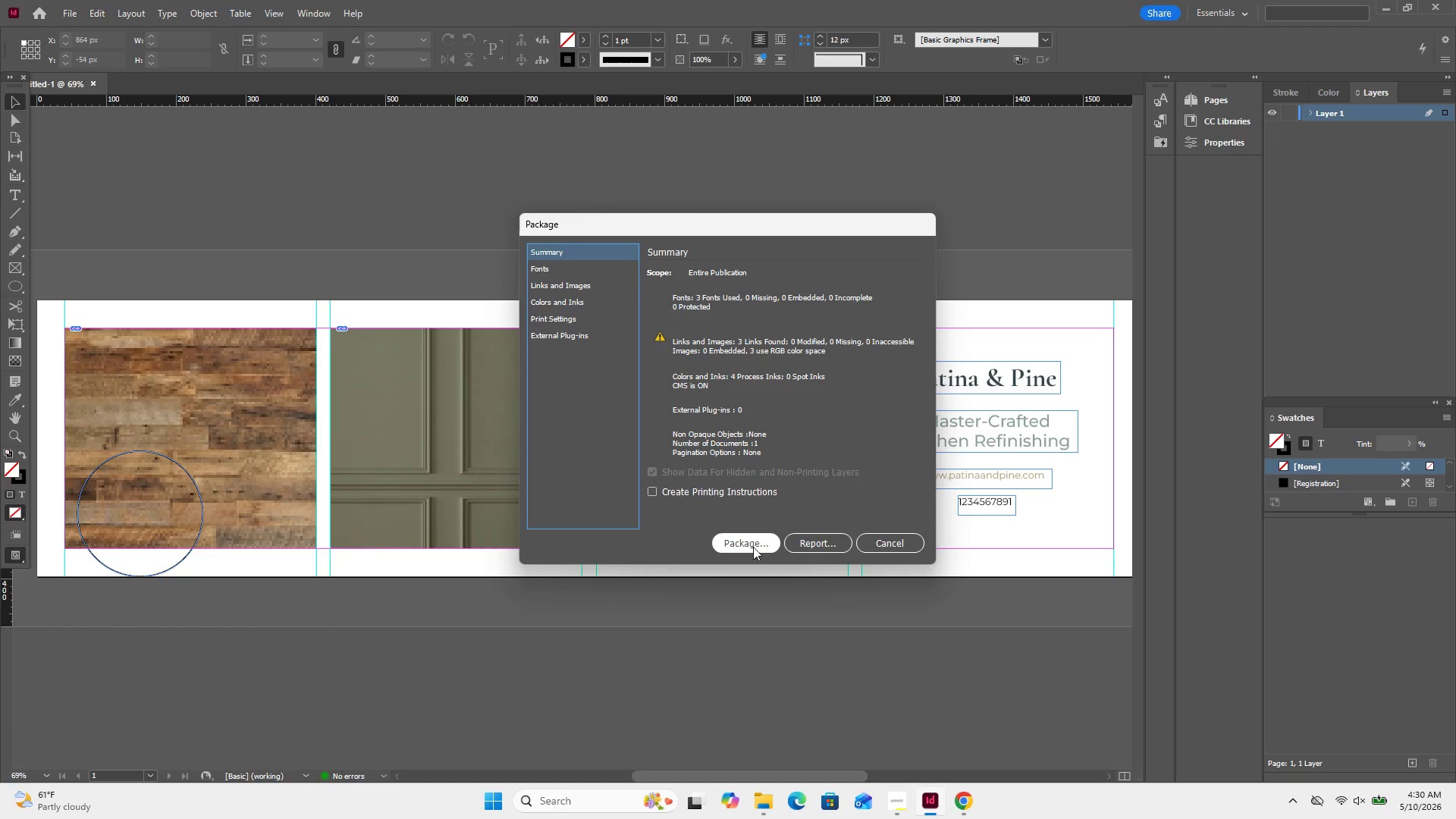 
left_click([752, 549])
 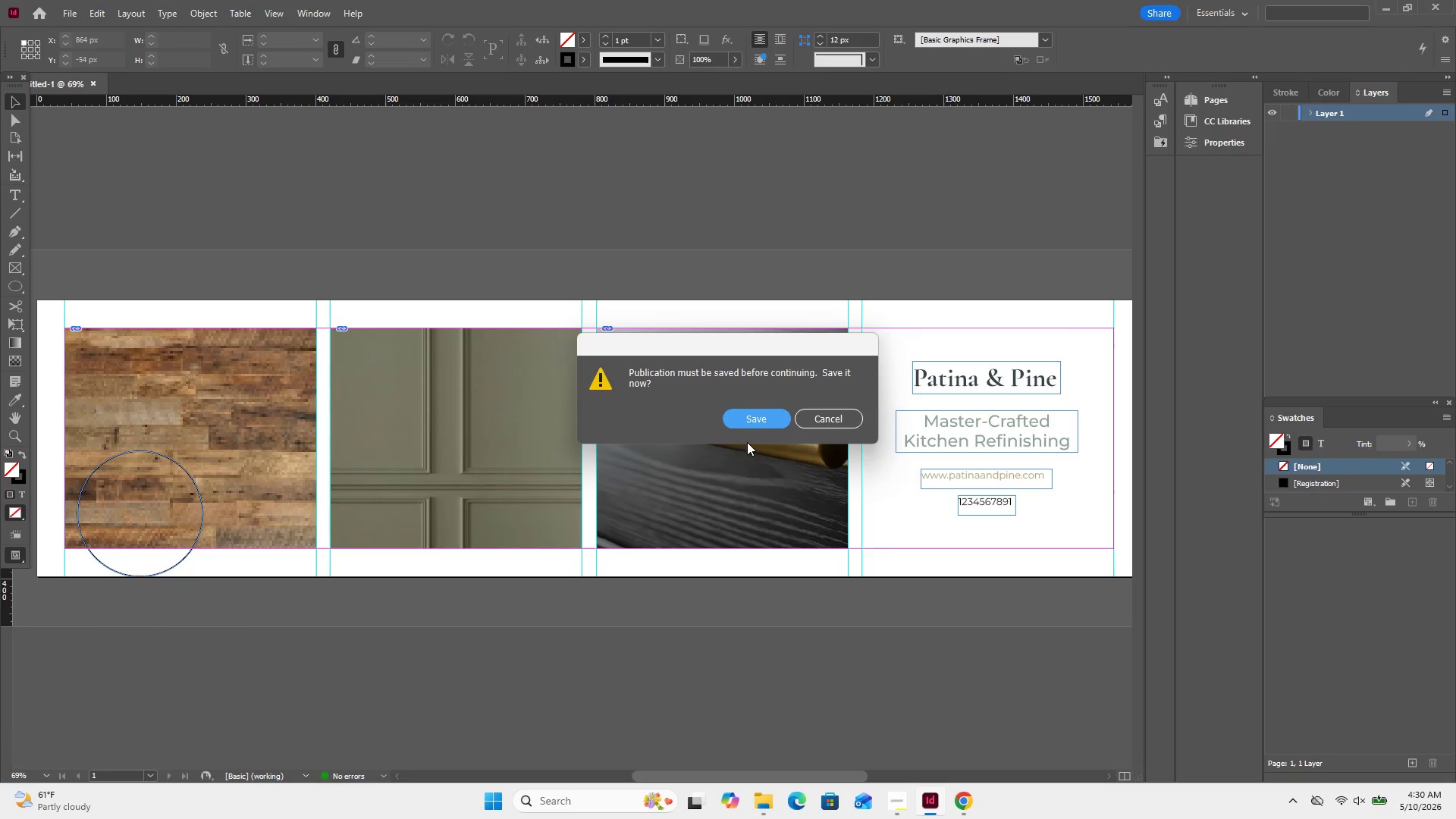 
left_click([748, 428])
 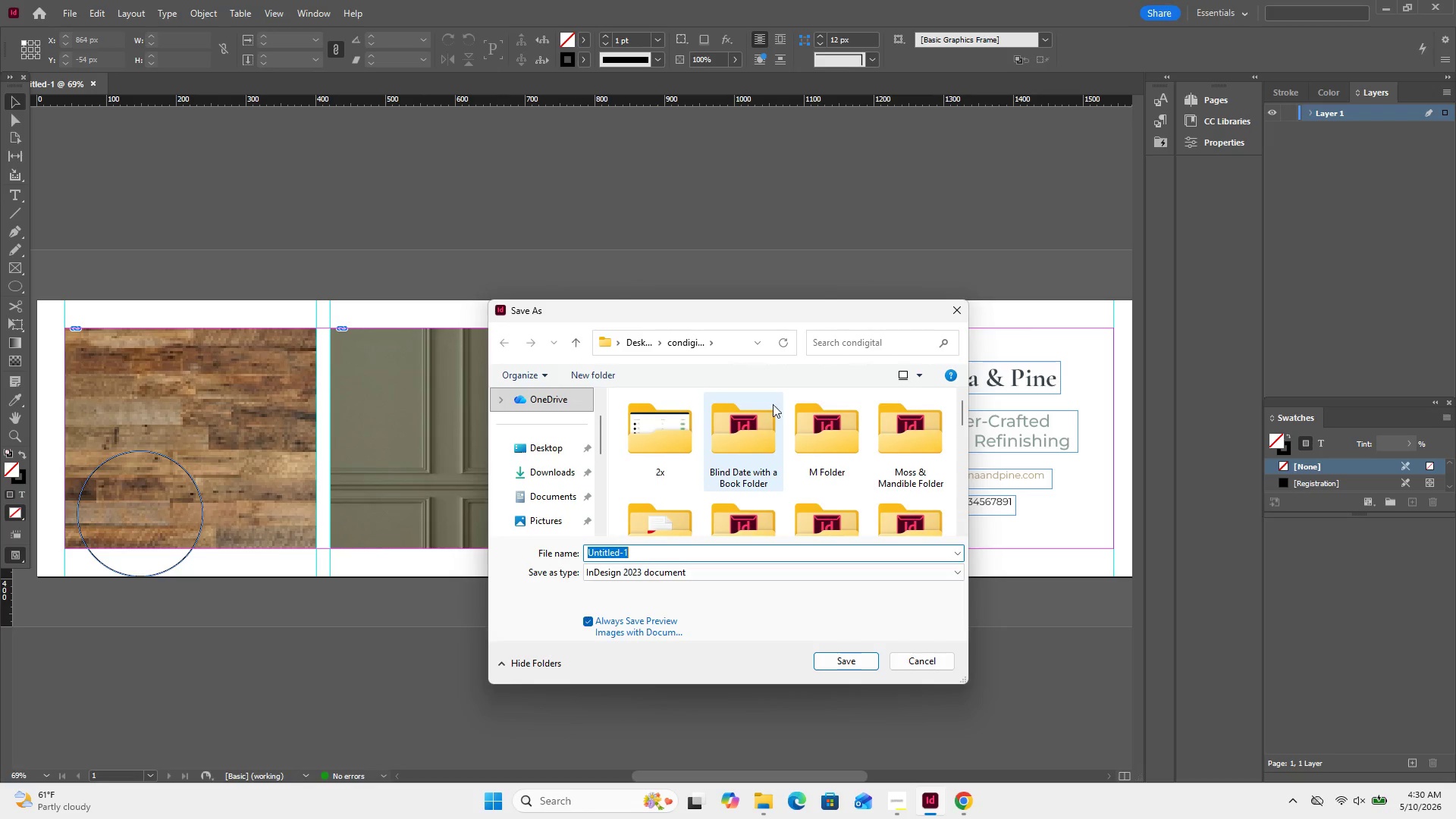 
left_click_drag(start_coordinate=[761, 310], to_coordinate=[566, 281])
 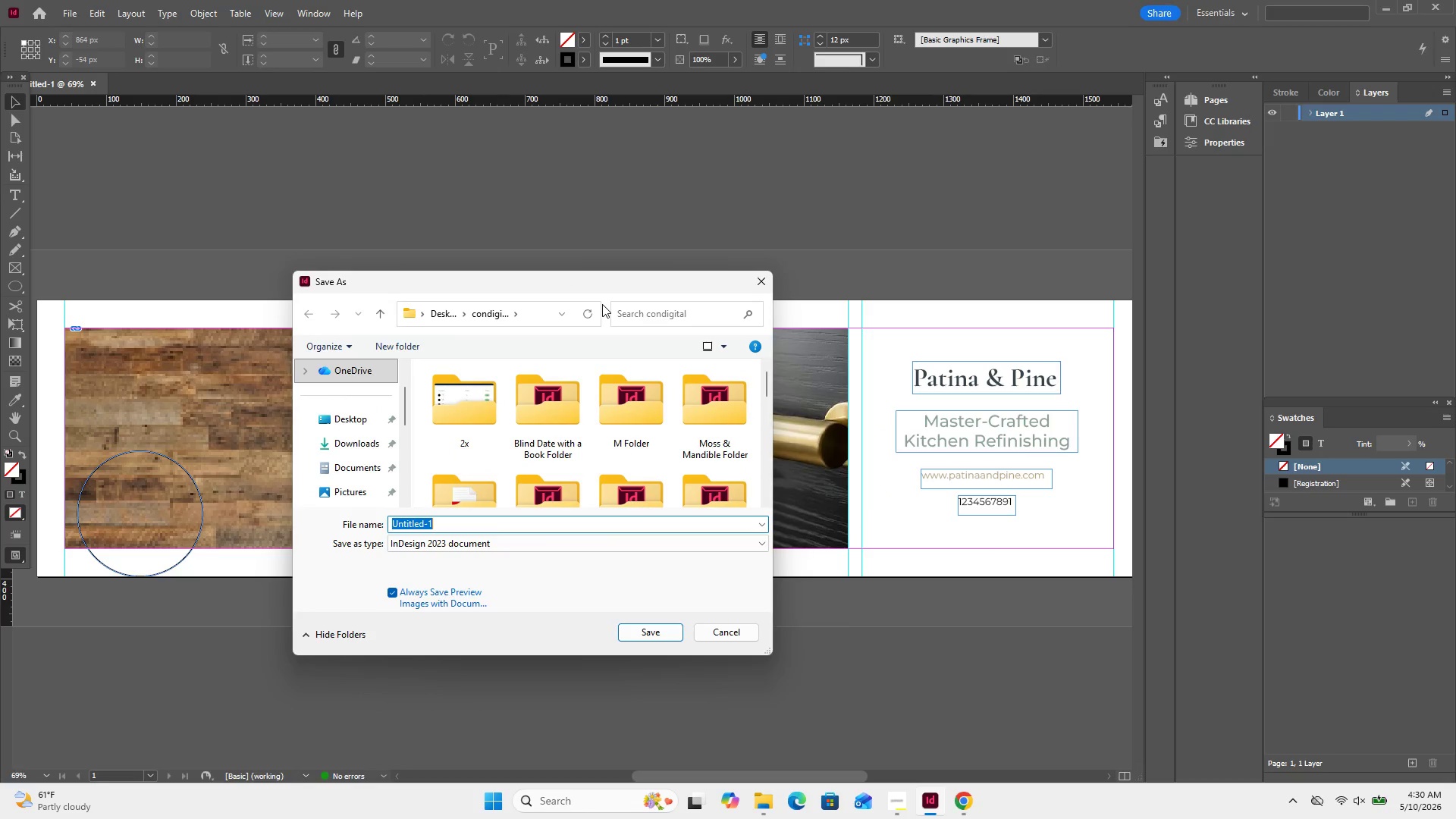 
type(par)
 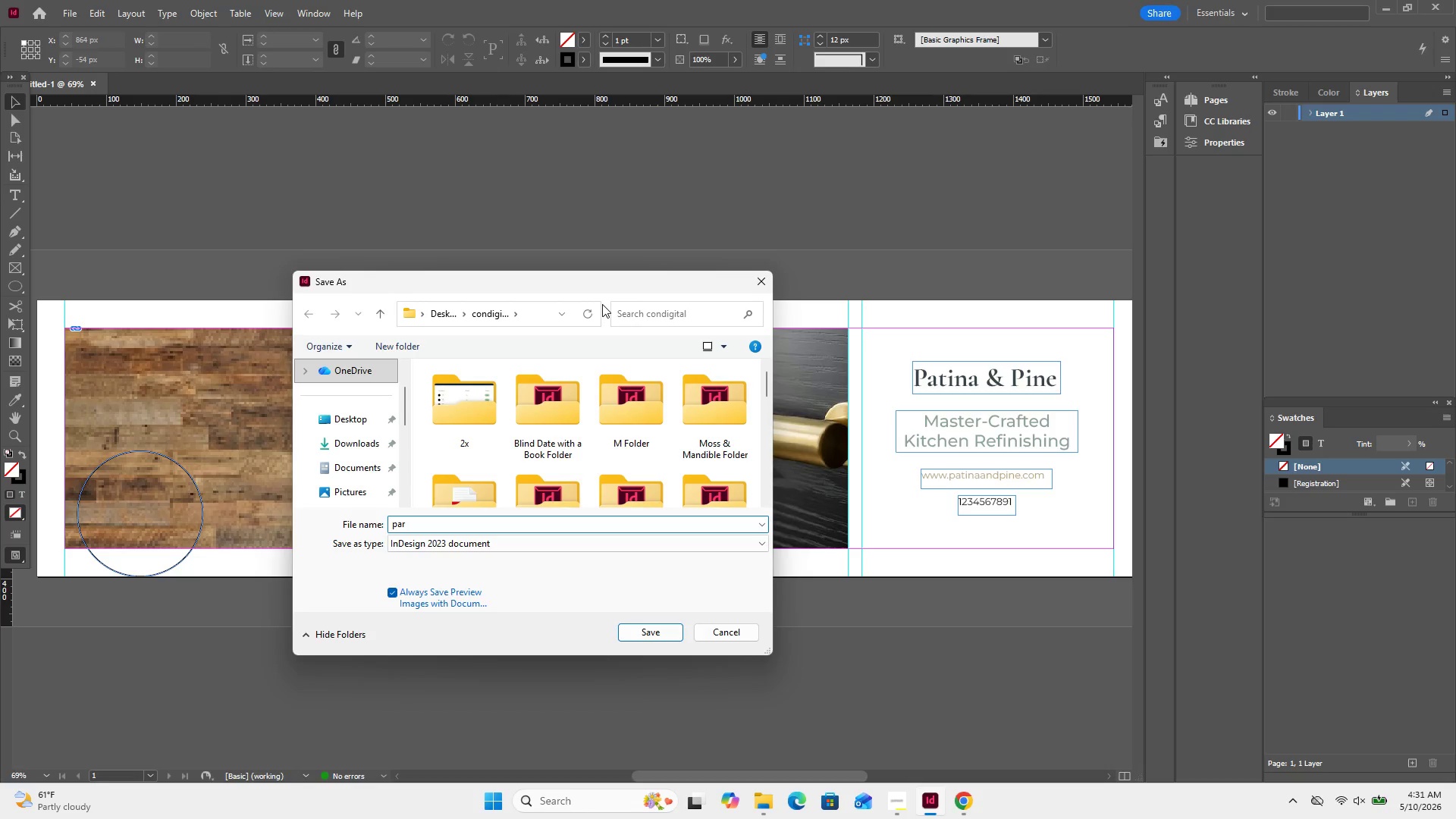 
key(Backspace)
type(tina&)
 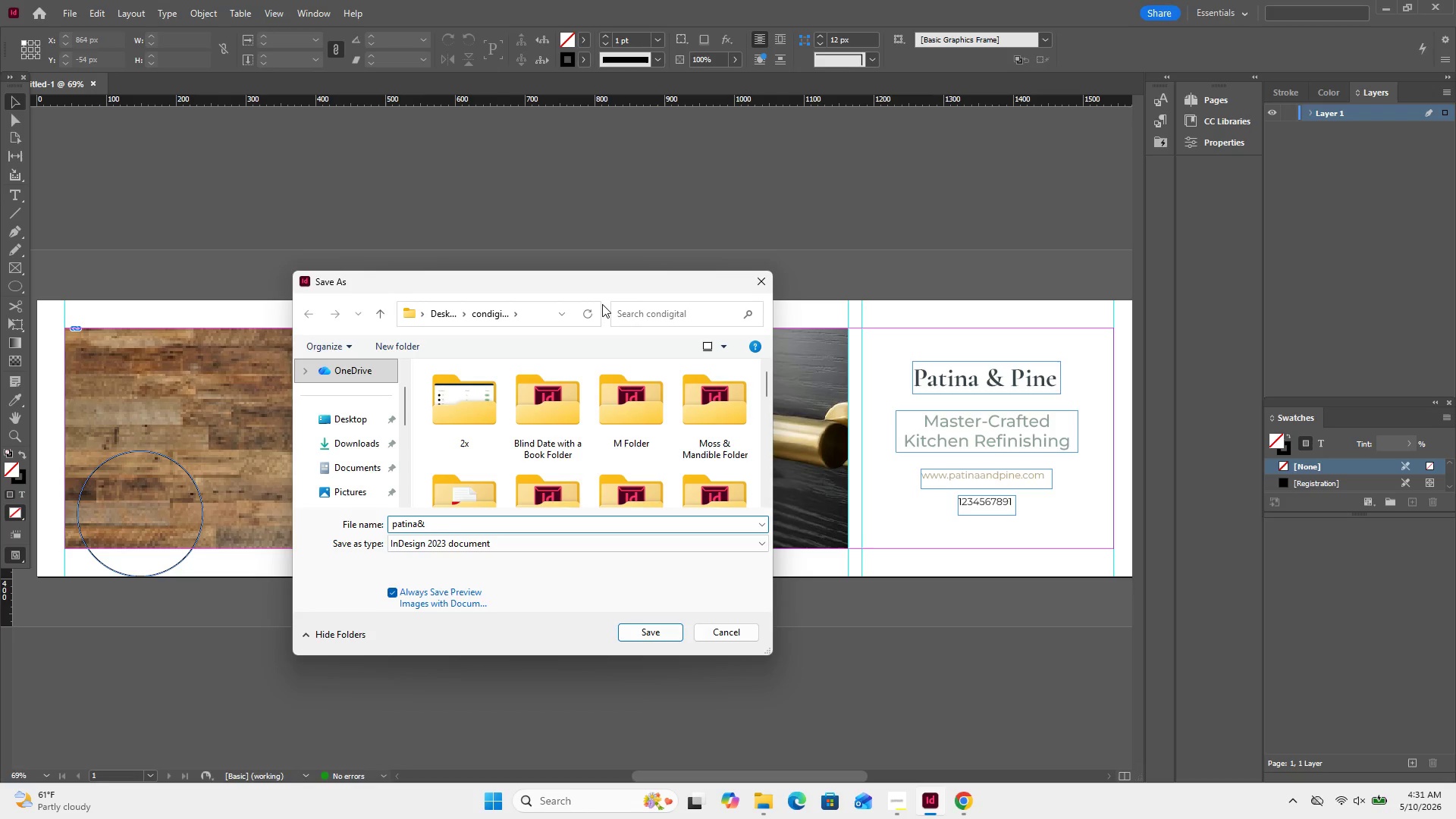 
key(ArrowLeft)
 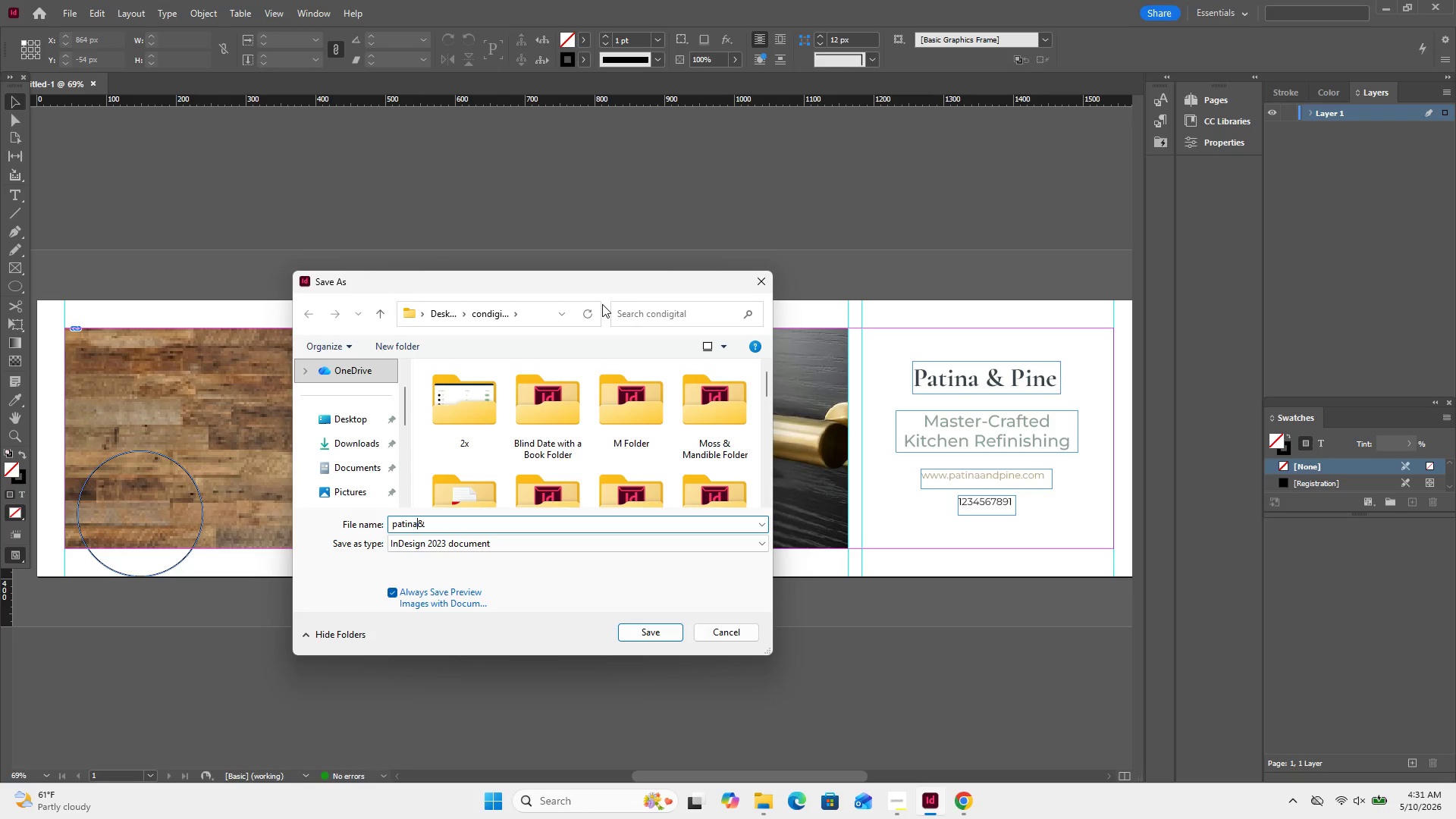 
key(Space)
 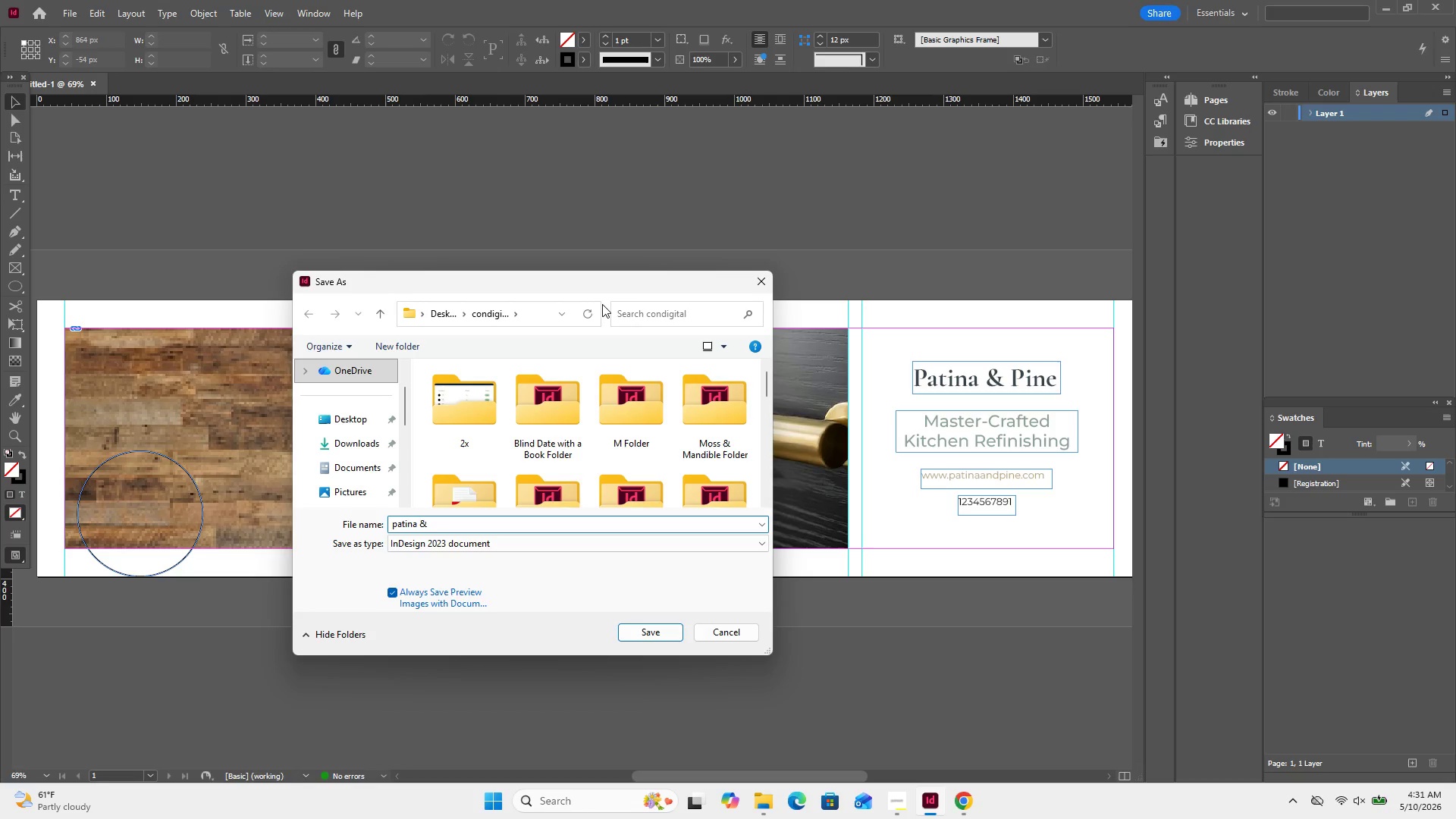 
key(Numpad0)
 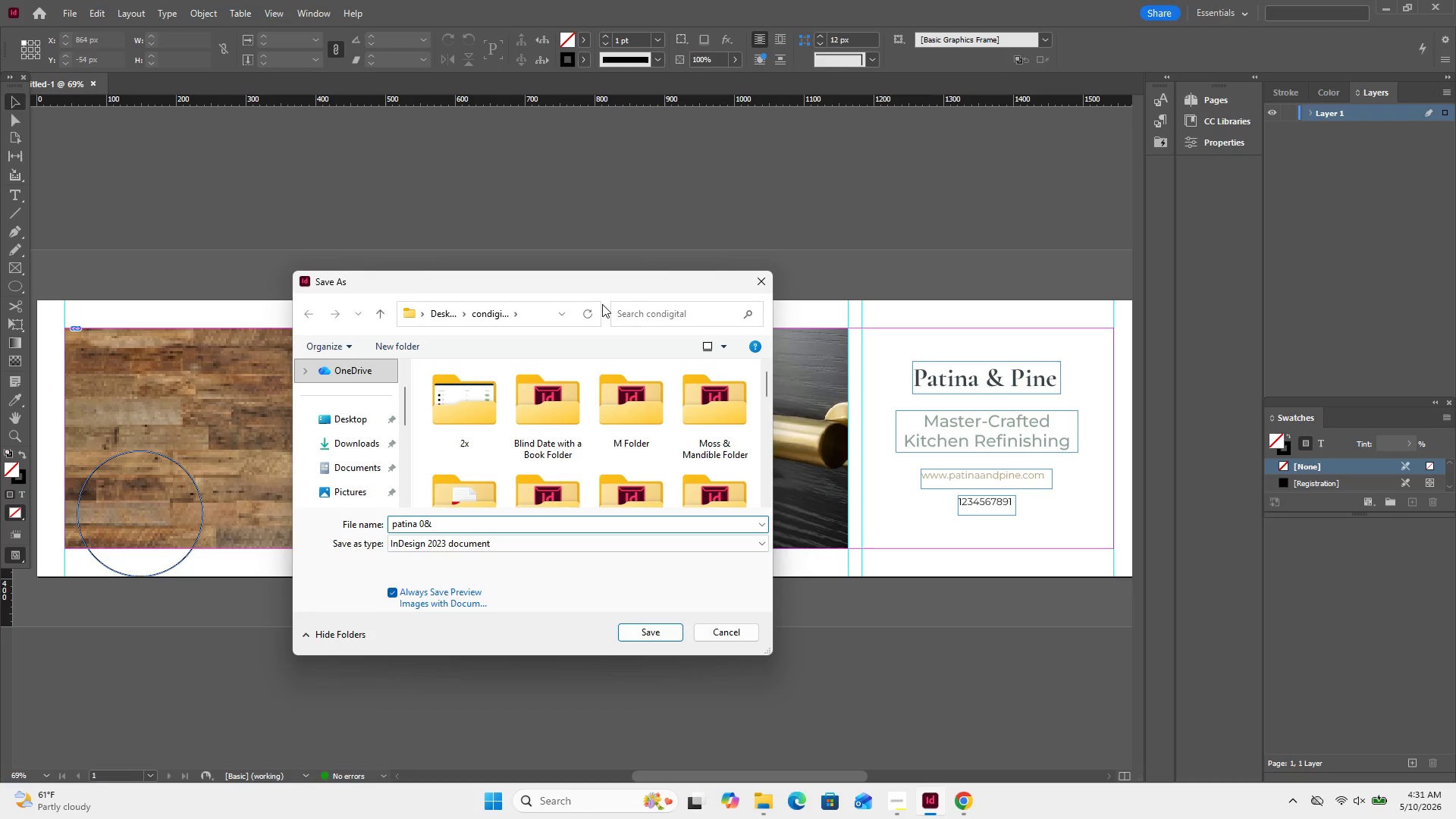 
key(Backspace)
 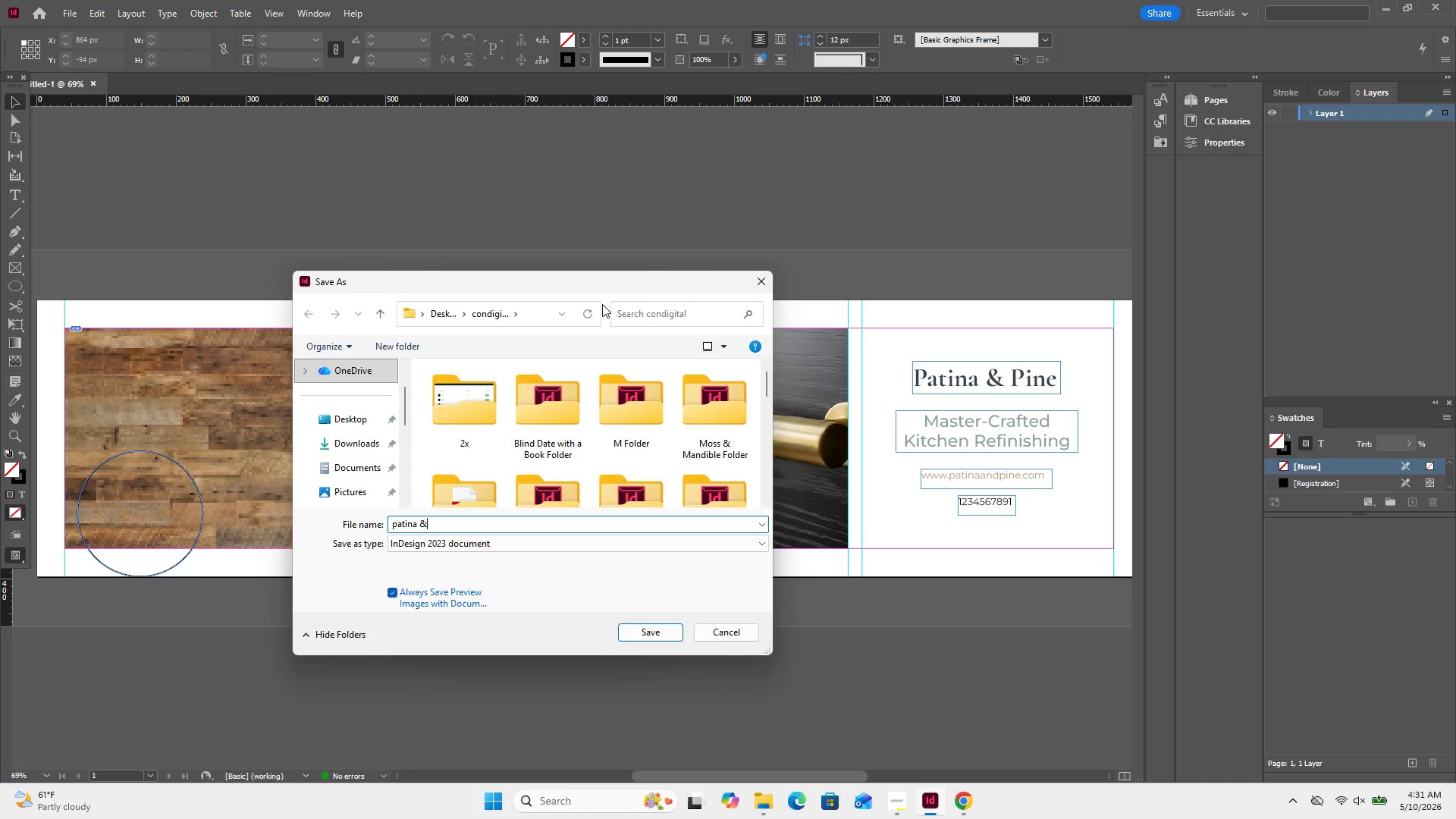 
key(ArrowRight)
 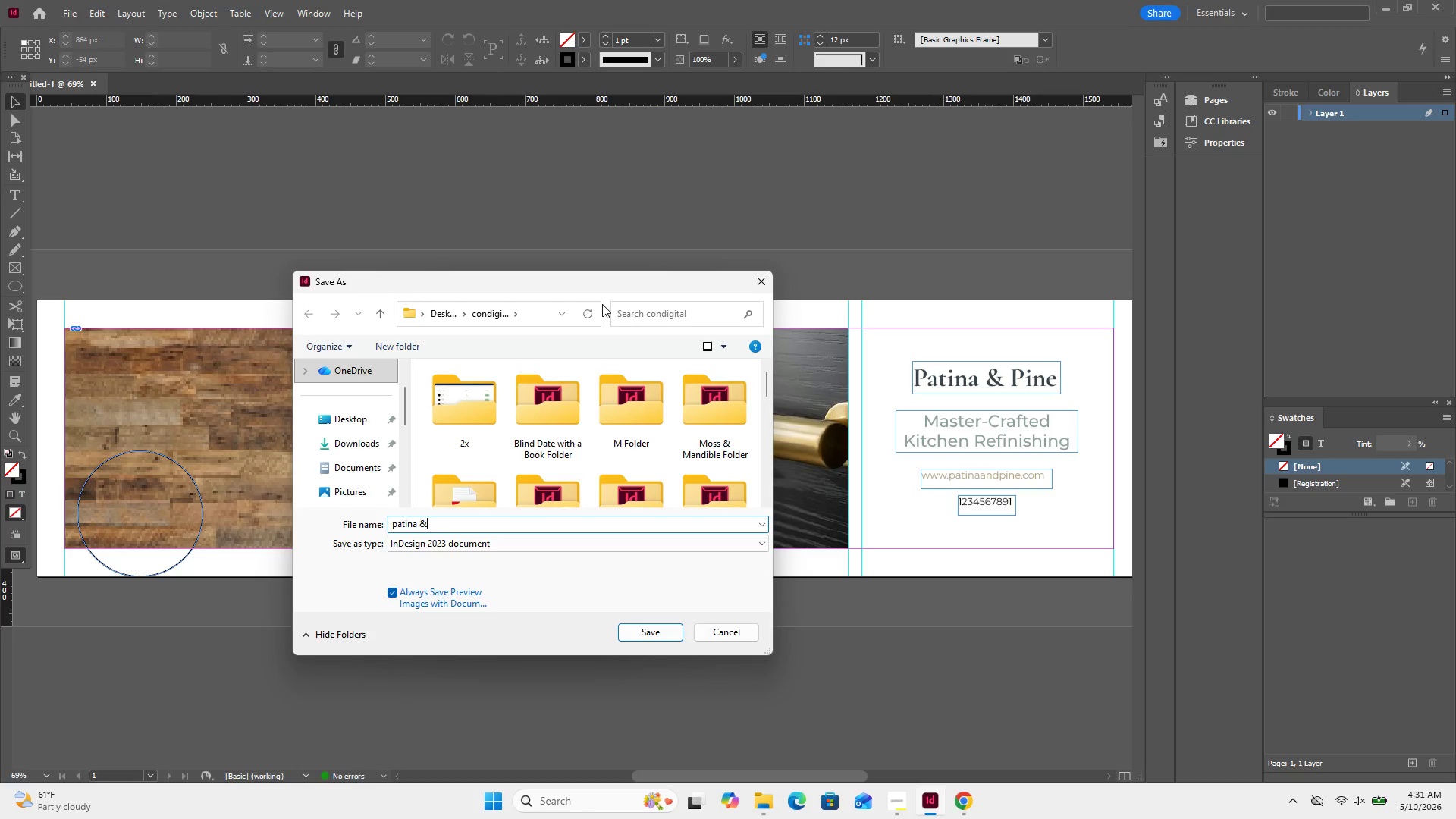 
type( pine)
 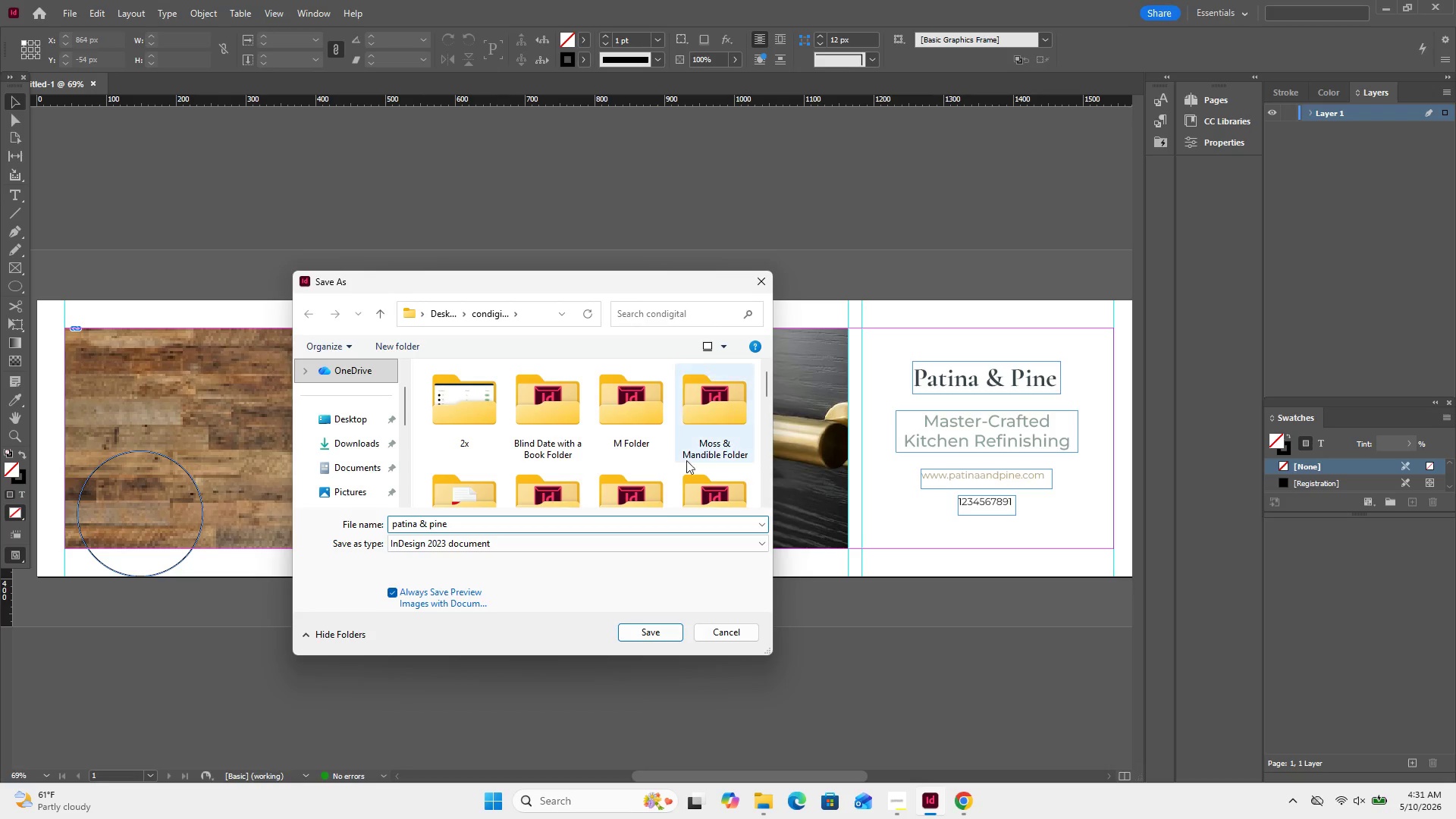 
left_click([612, 596])
 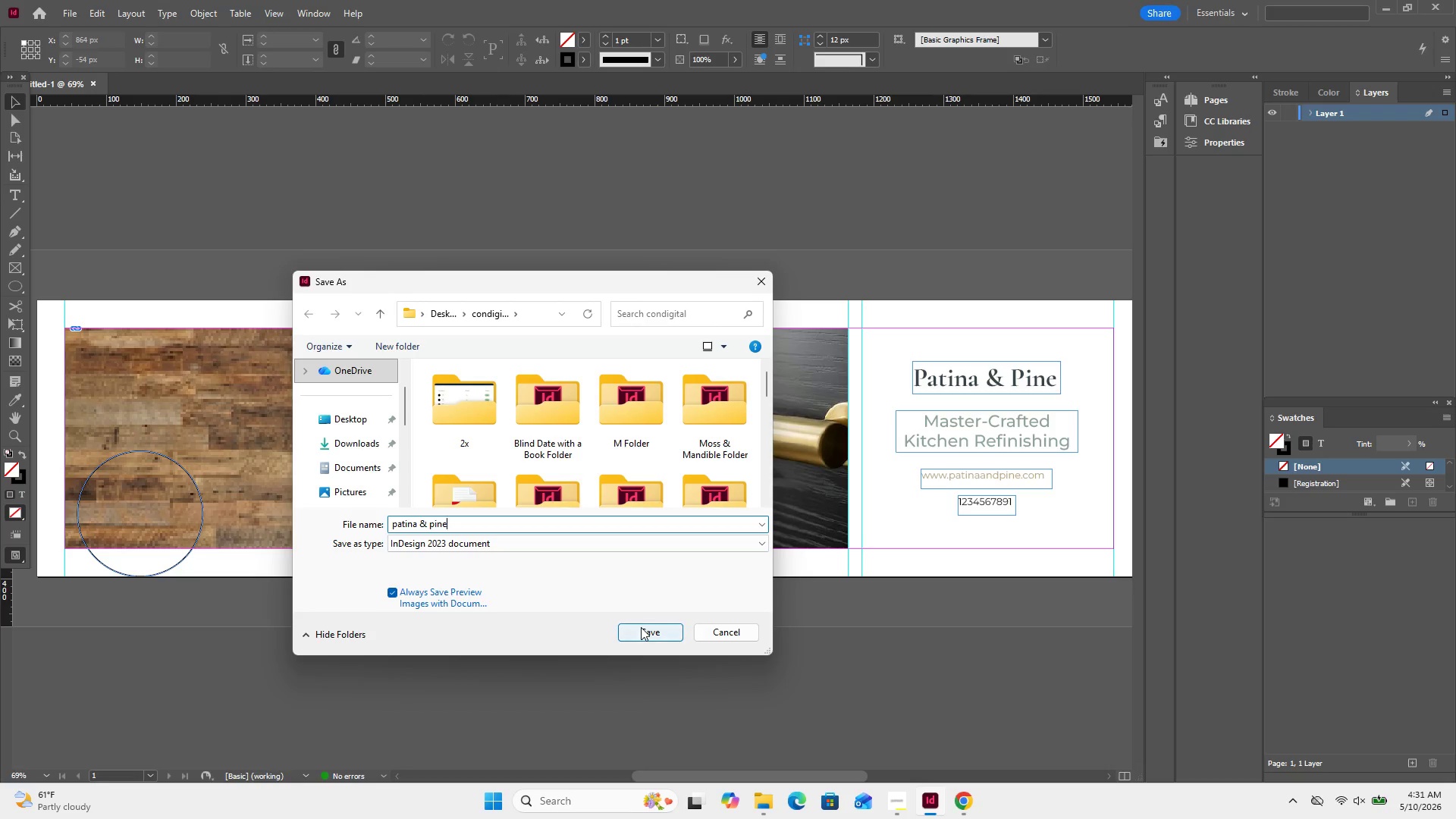 
left_click([641, 627])
 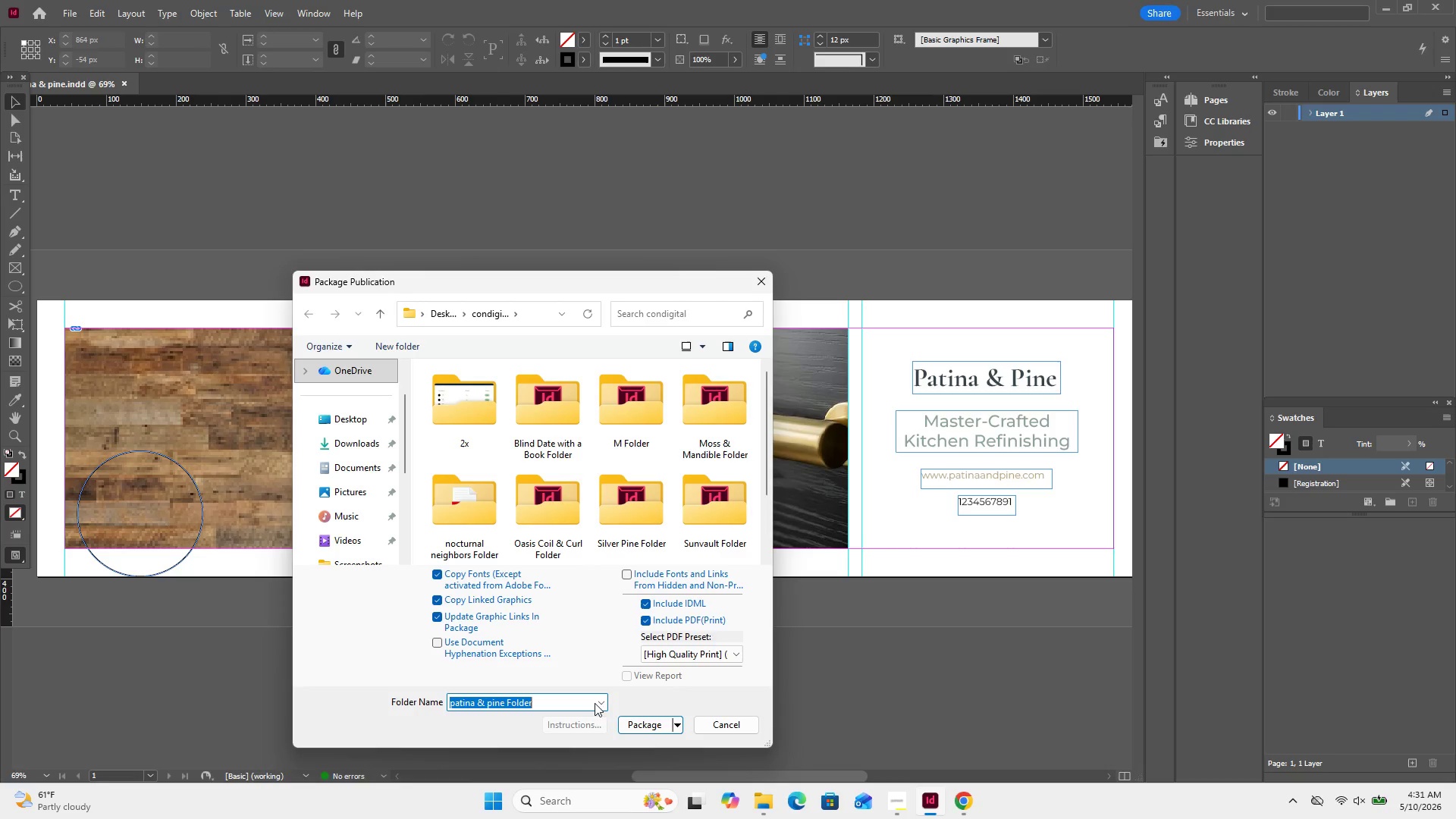 
wait(6.47)
 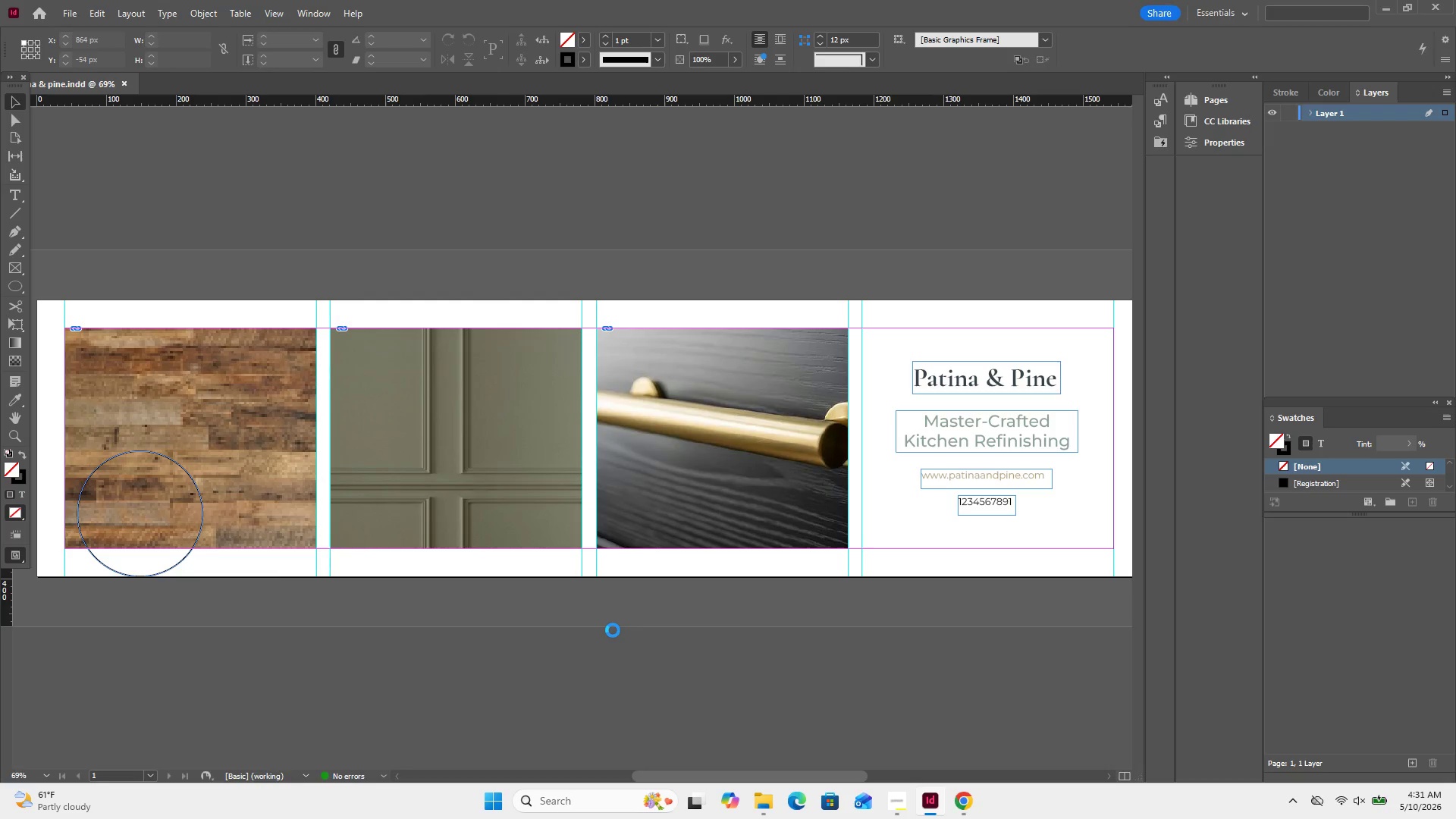 
left_click([641, 728])
 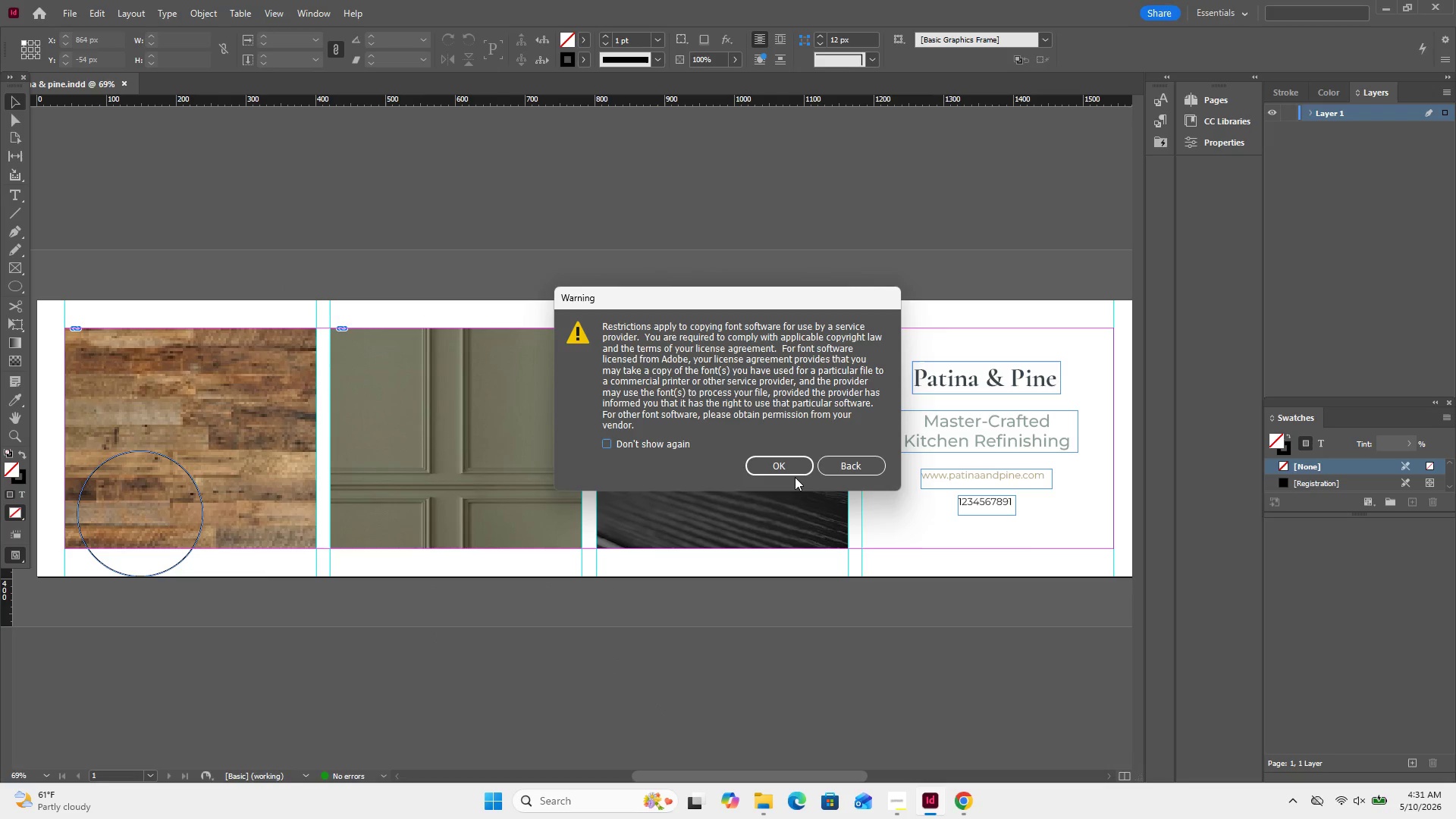 
left_click([790, 464])
 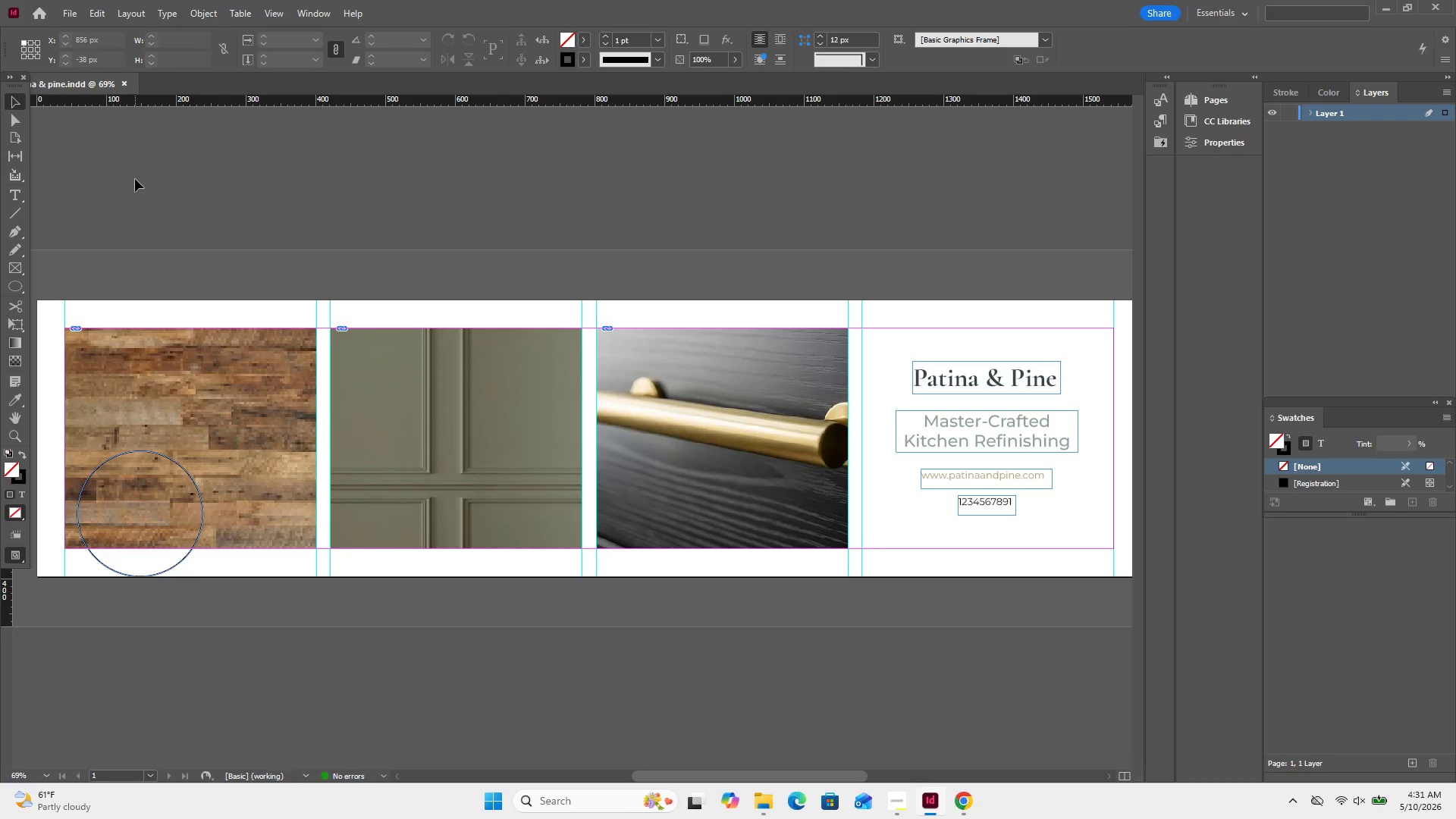 
wait(11.73)
 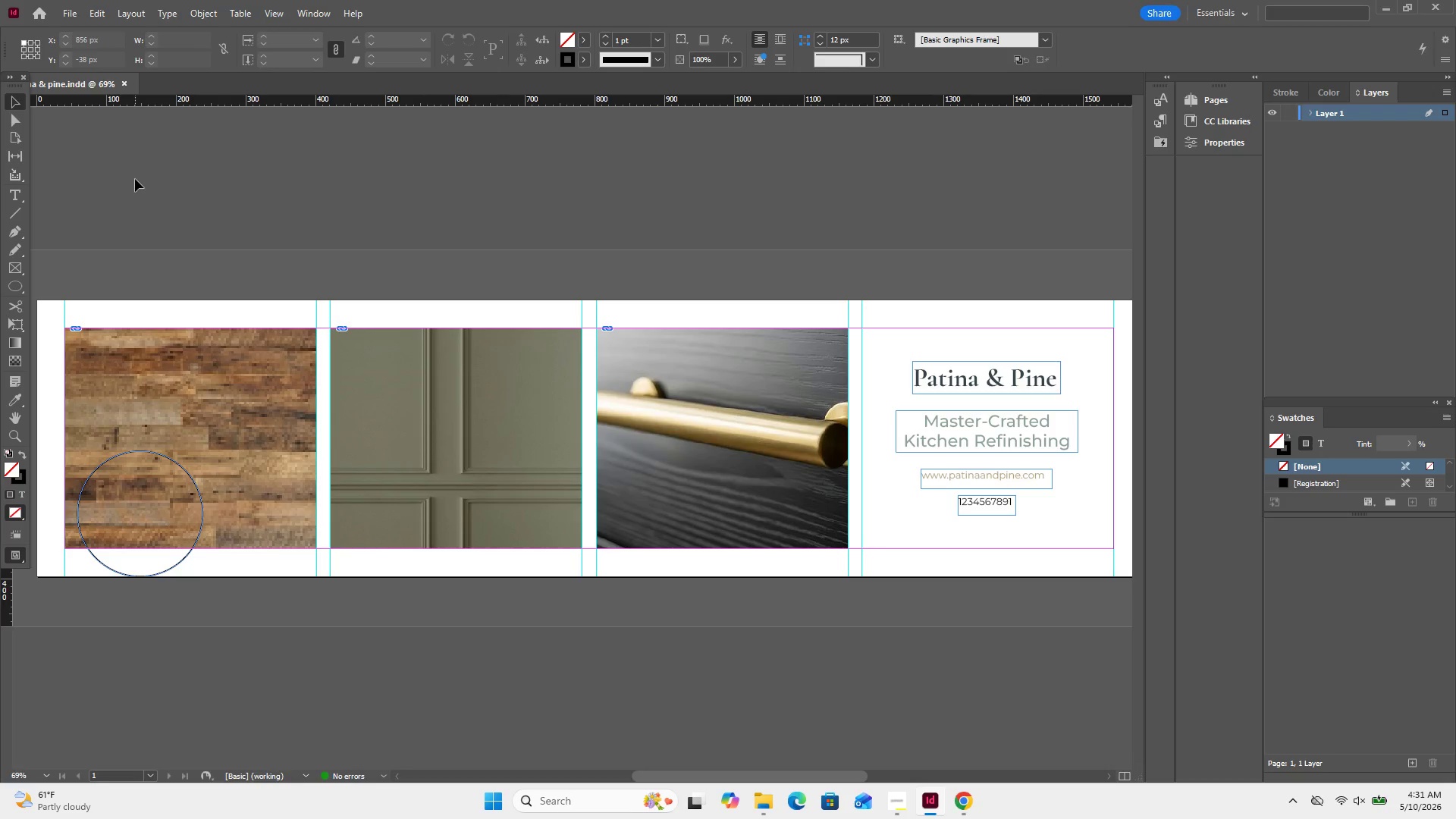 
left_click([80, 15])
 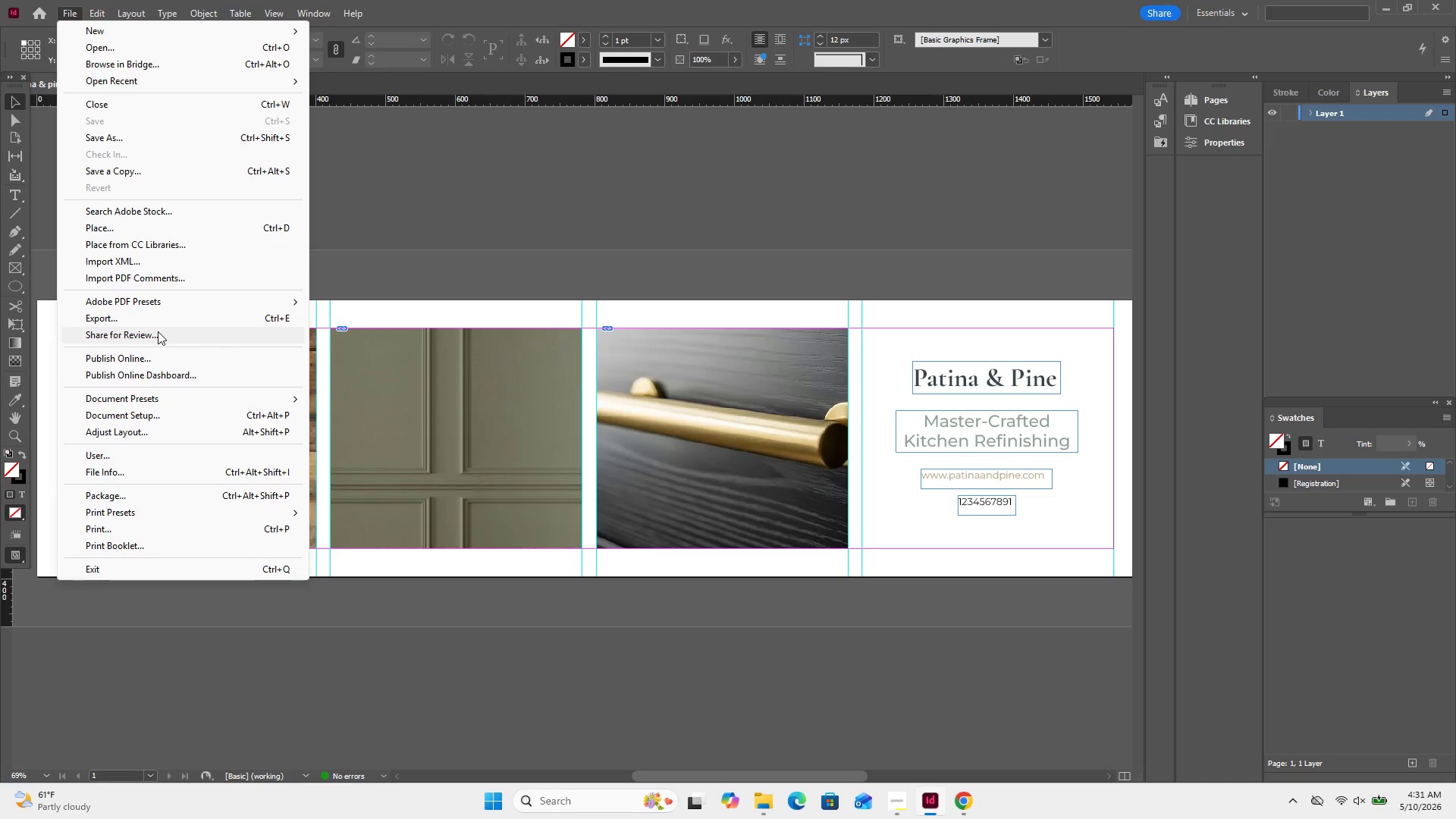 
left_click([158, 318])
 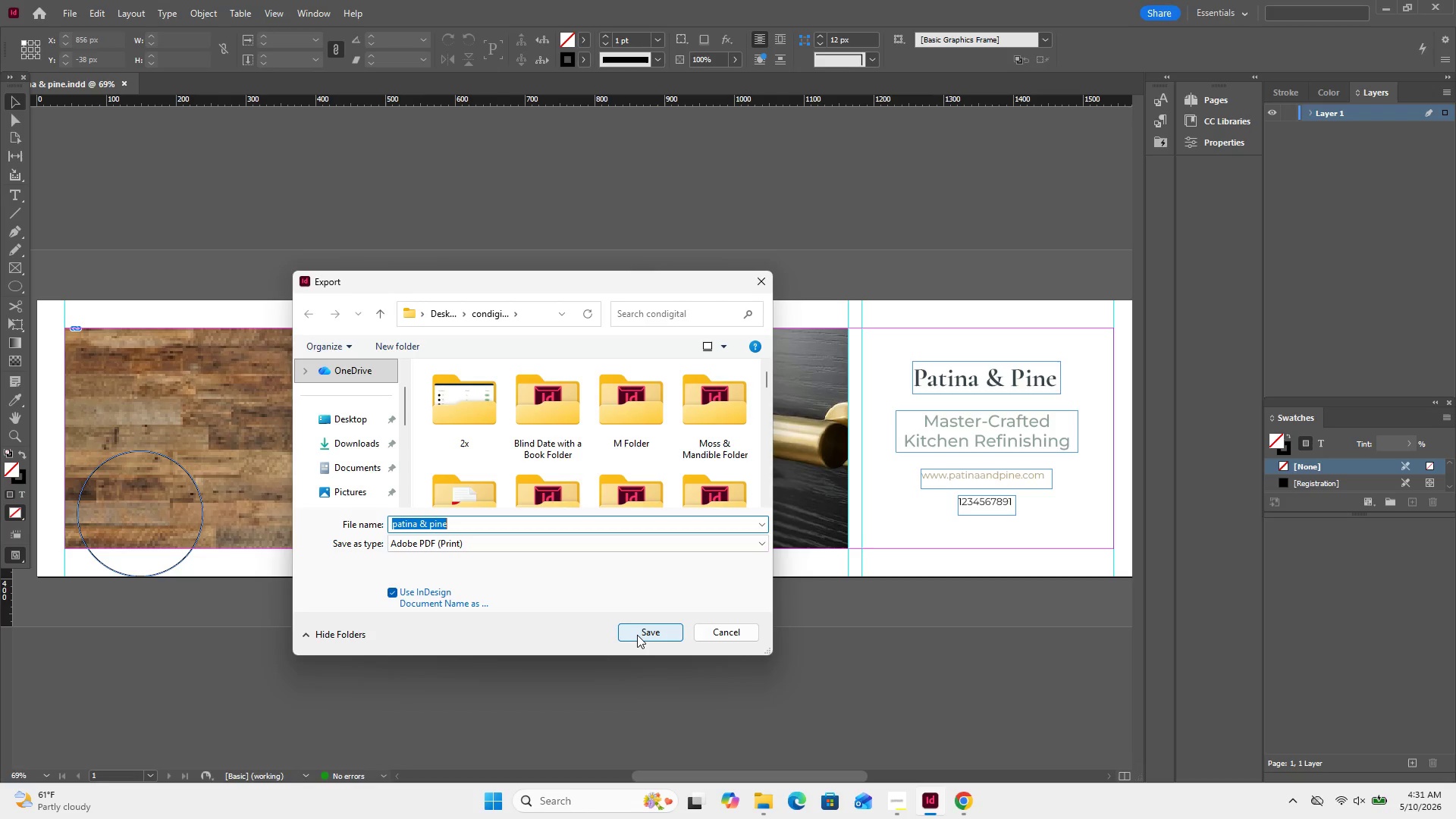 
wait(12.14)
 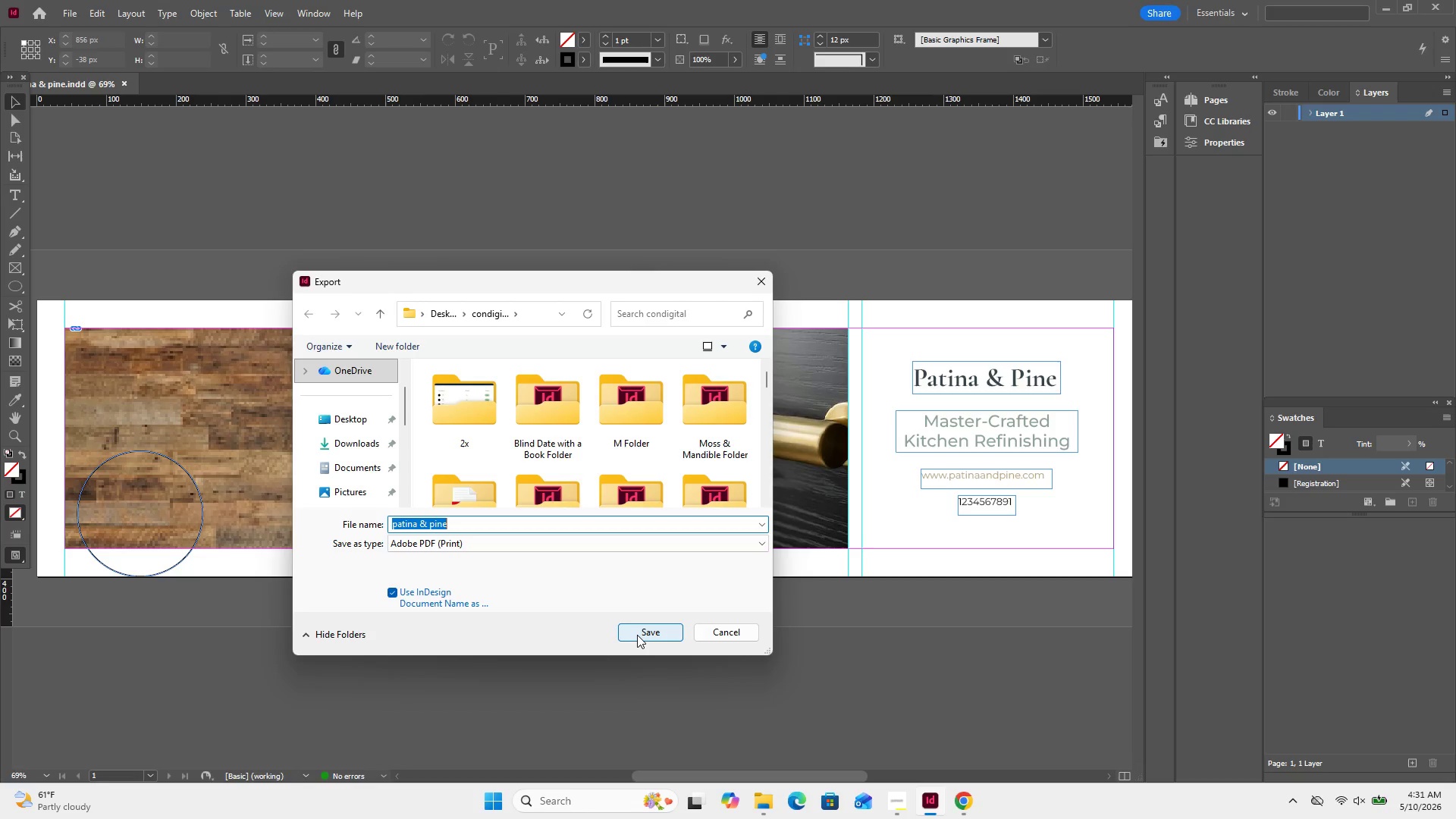 
left_click([637, 635])
 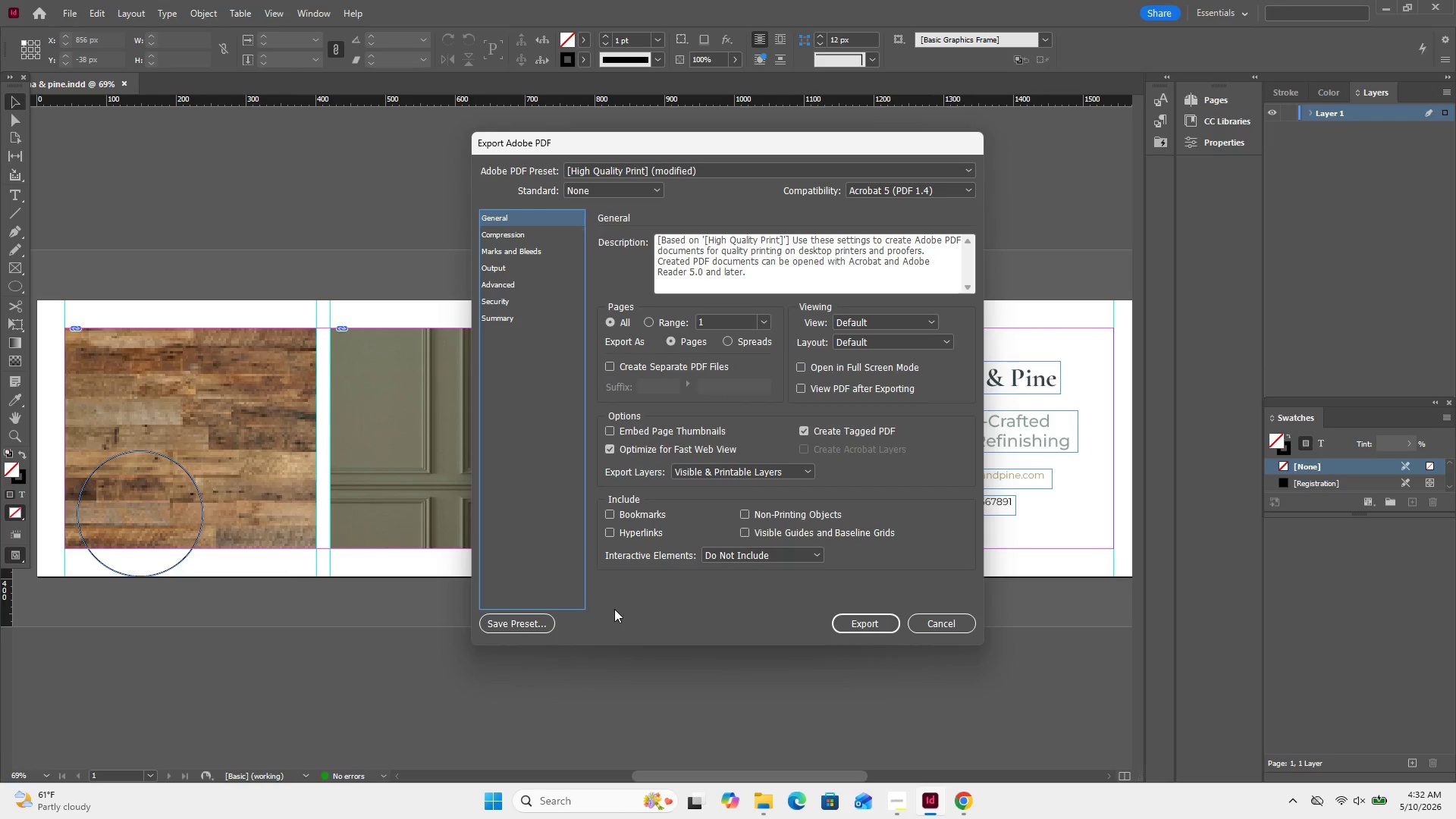 
wait(14.97)
 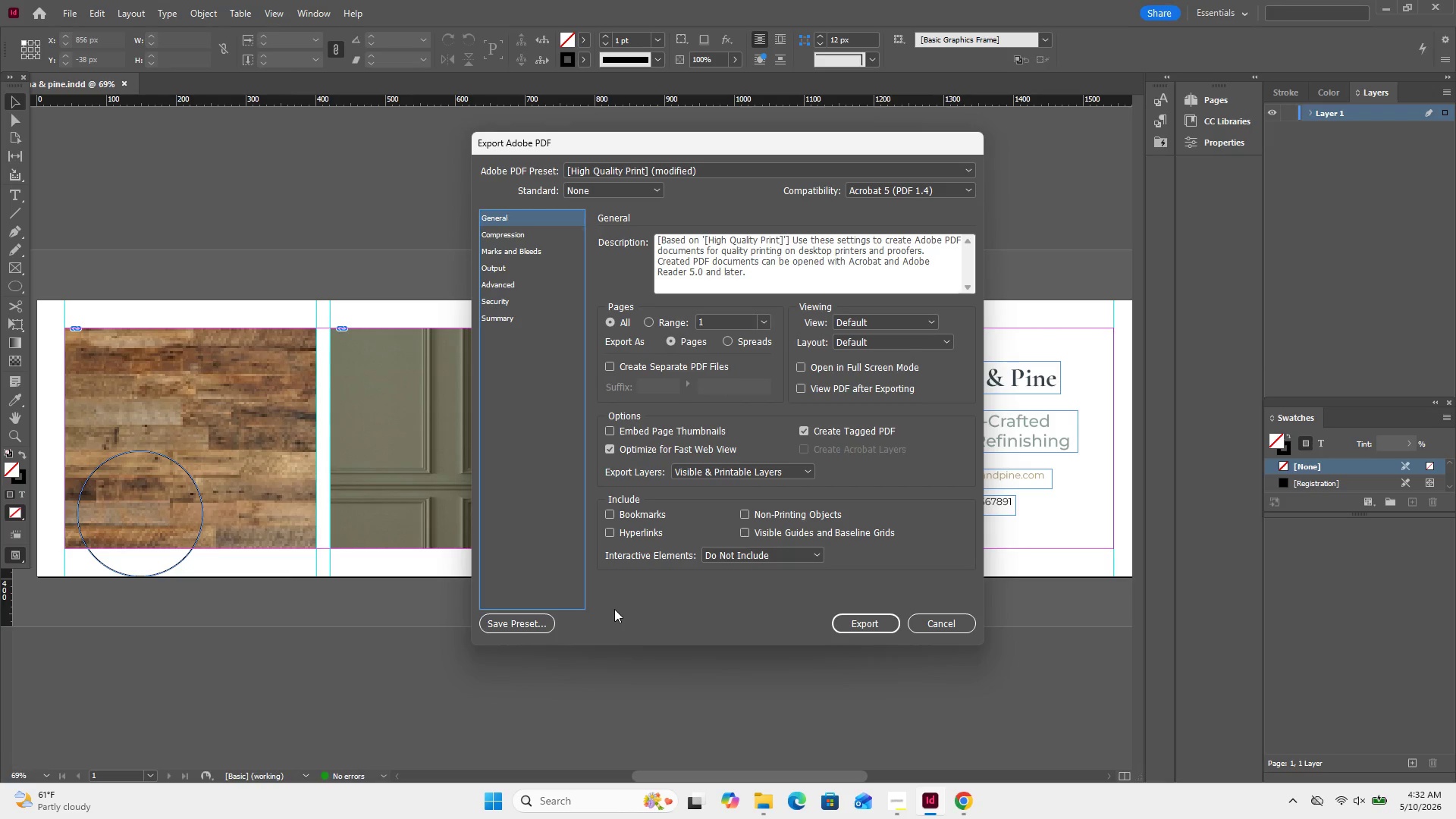 
left_click([861, 620])
 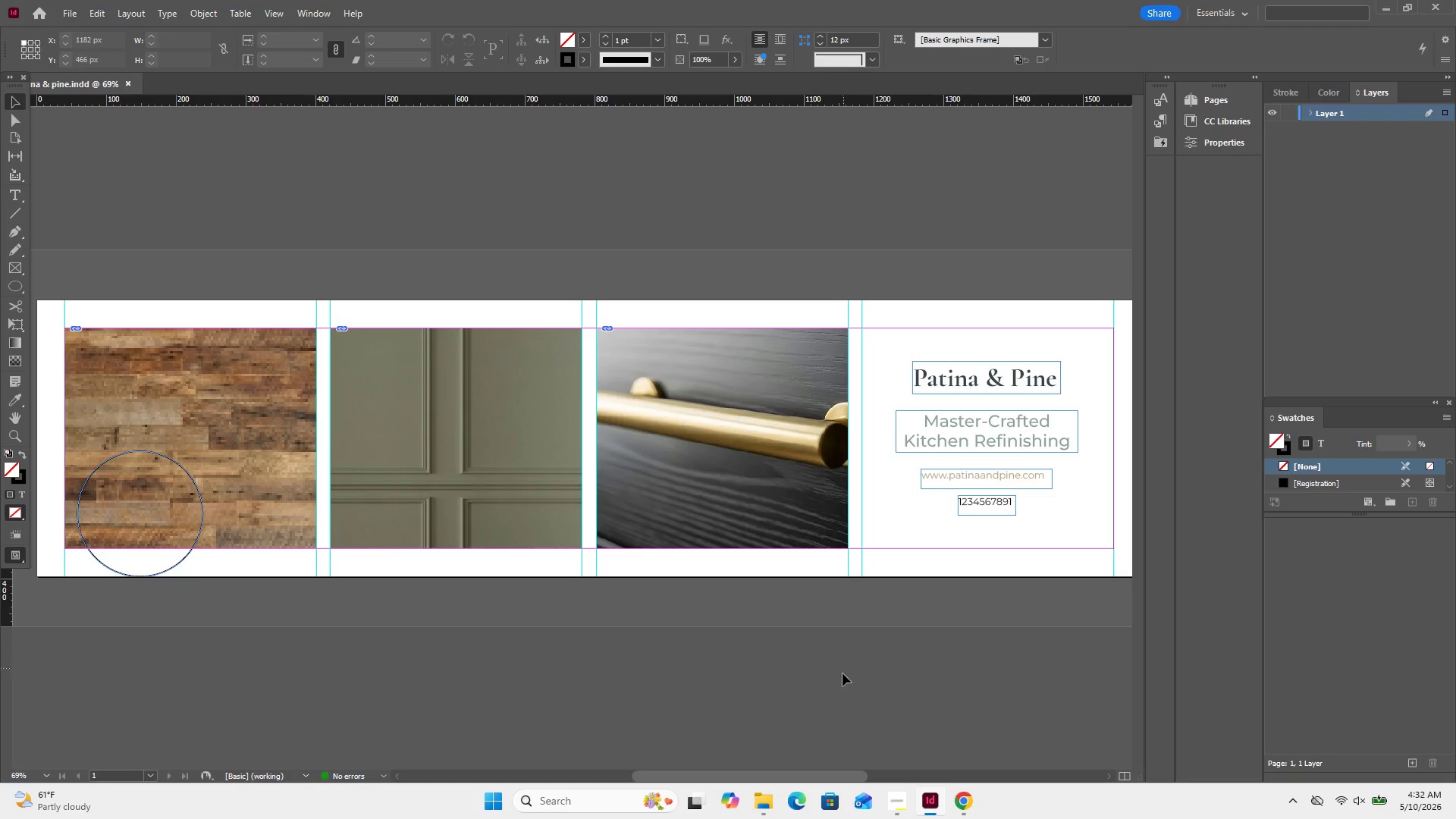 
wait(14.41)
 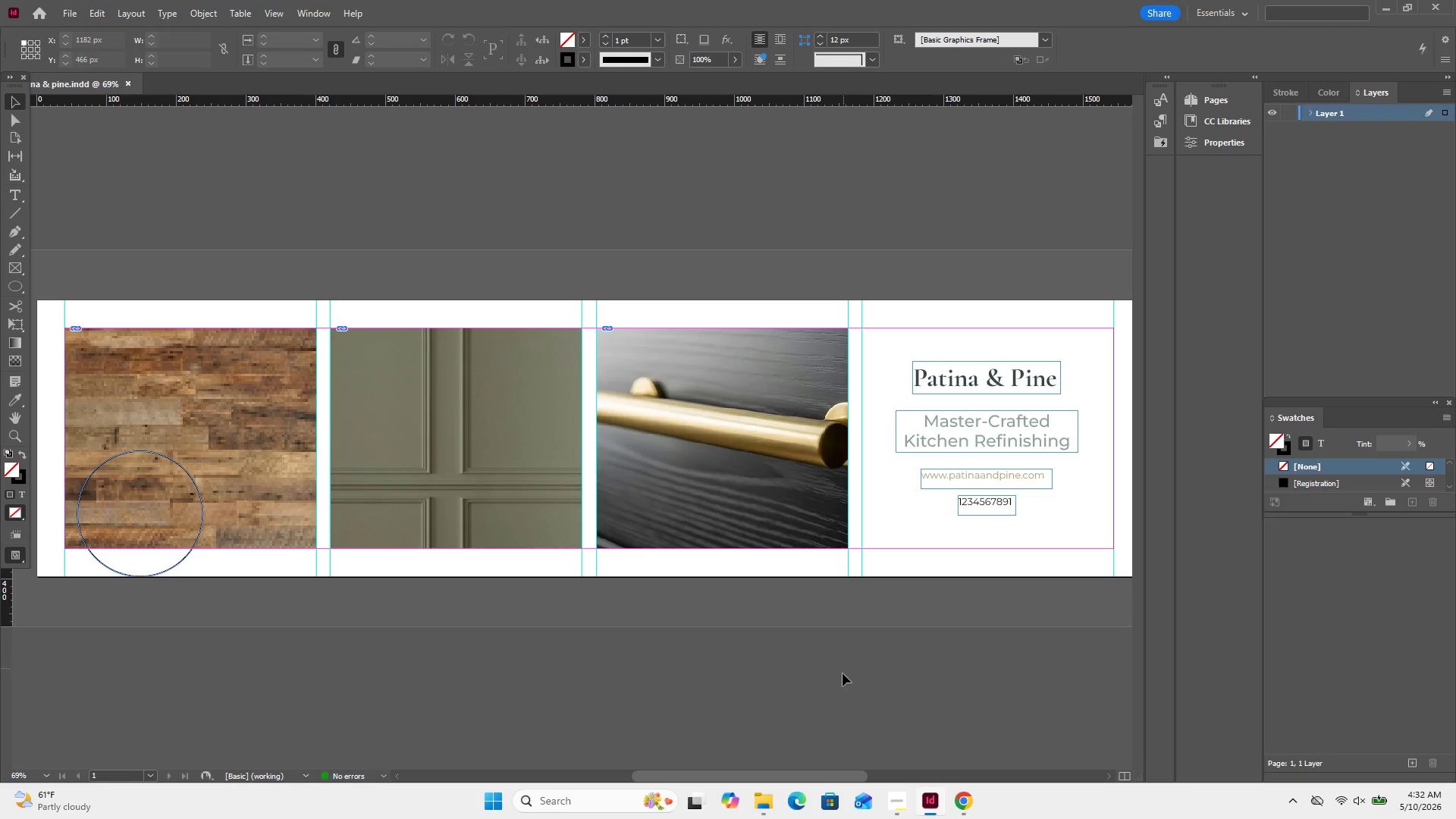 
key(Meta+Shift+S)